 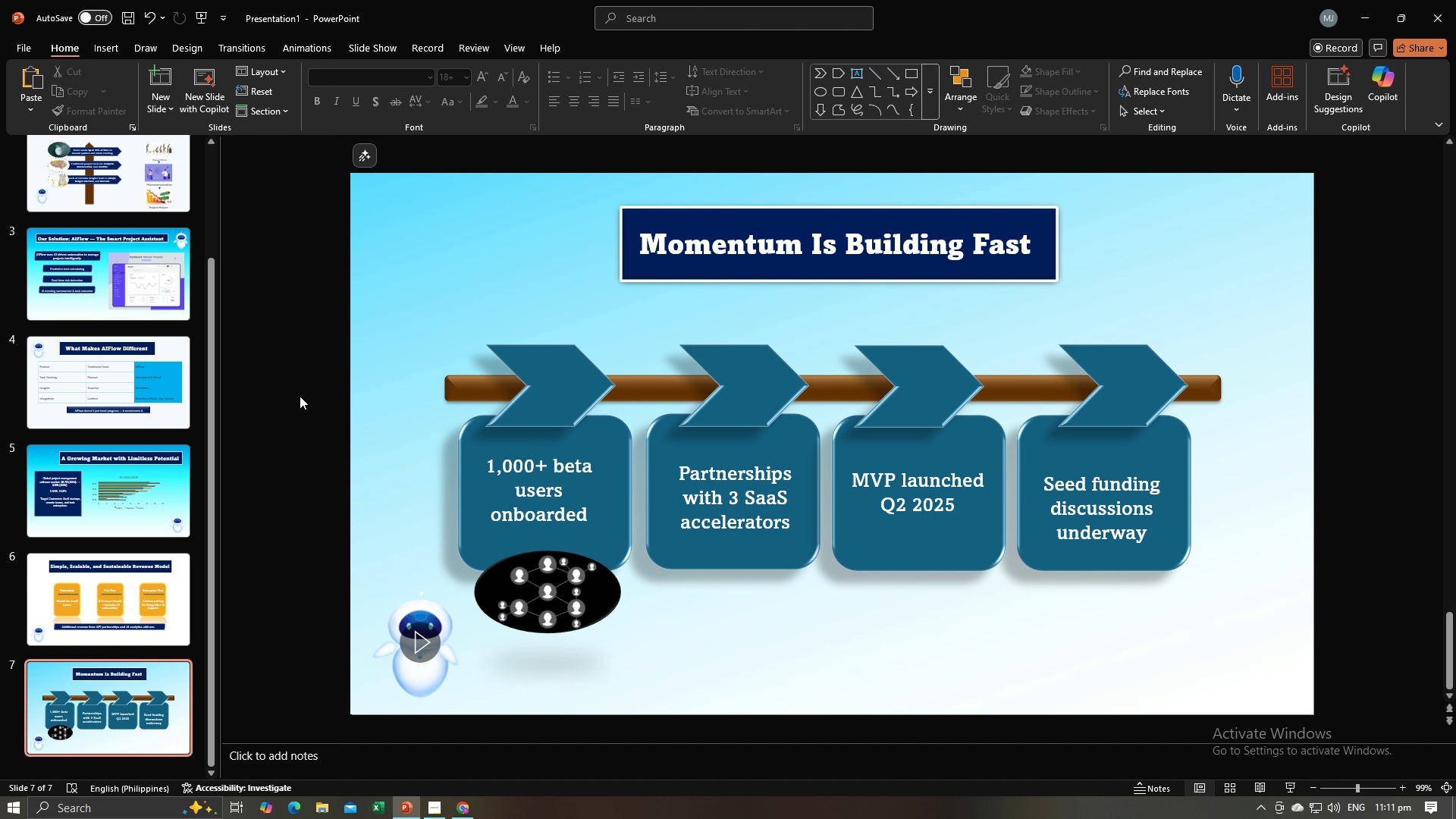 
key(Control+V)
 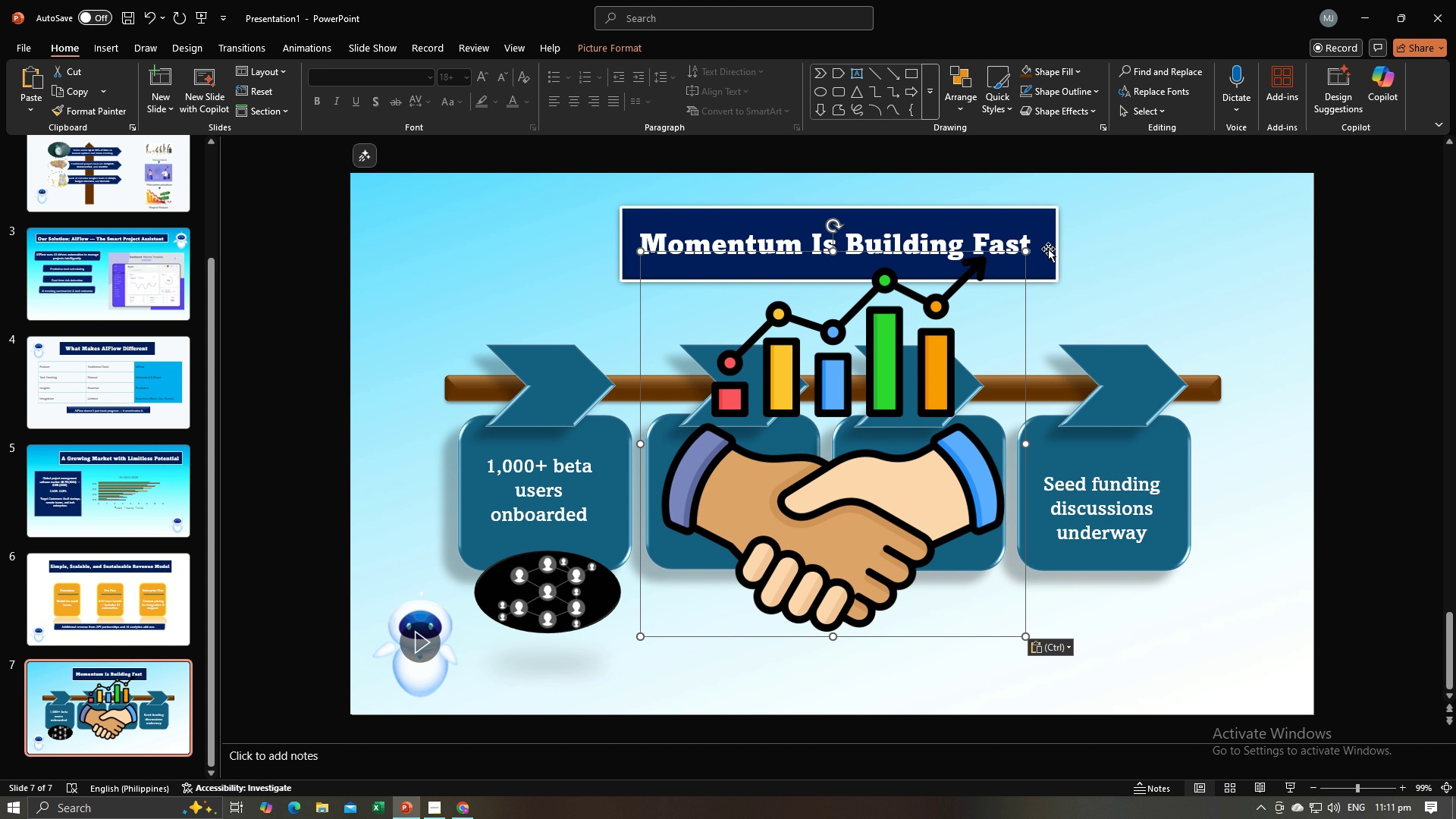 
left_click_drag(start_coordinate=[1028, 253], to_coordinate=[768, 604])
 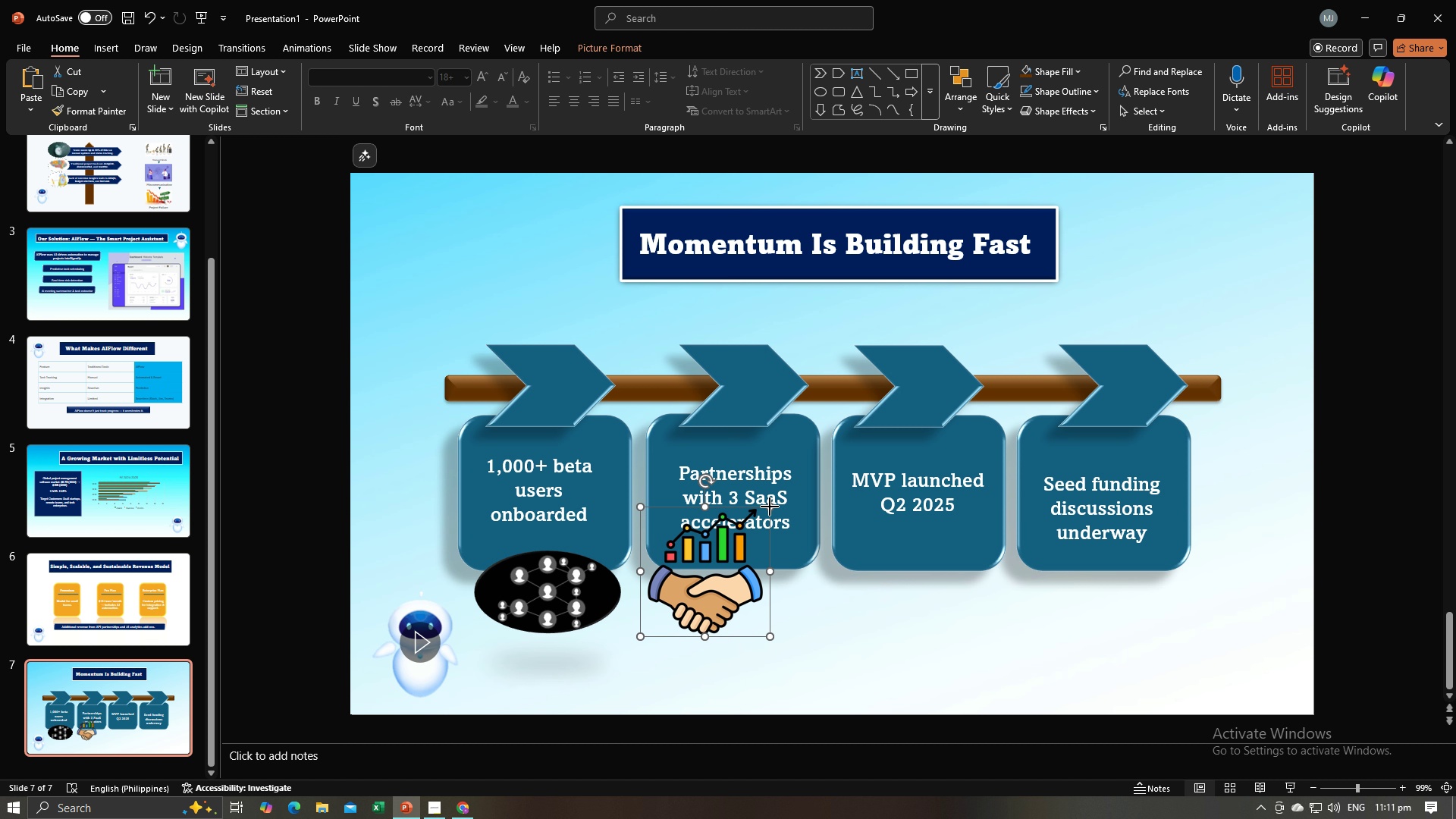 
left_click_drag(start_coordinate=[770, 505], to_coordinate=[732, 589])
 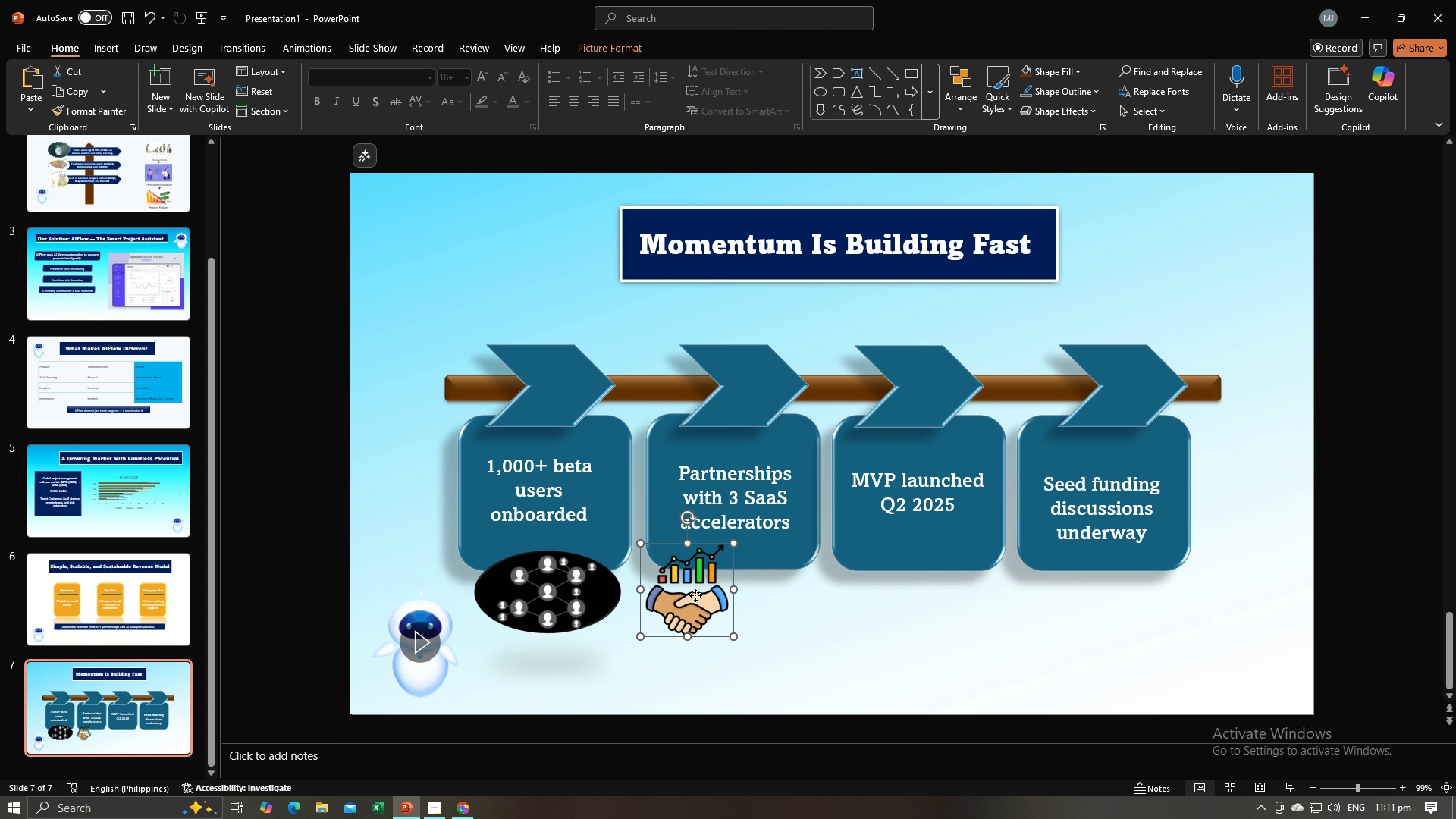 
left_click_drag(start_coordinate=[695, 595], to_coordinate=[730, 601])
 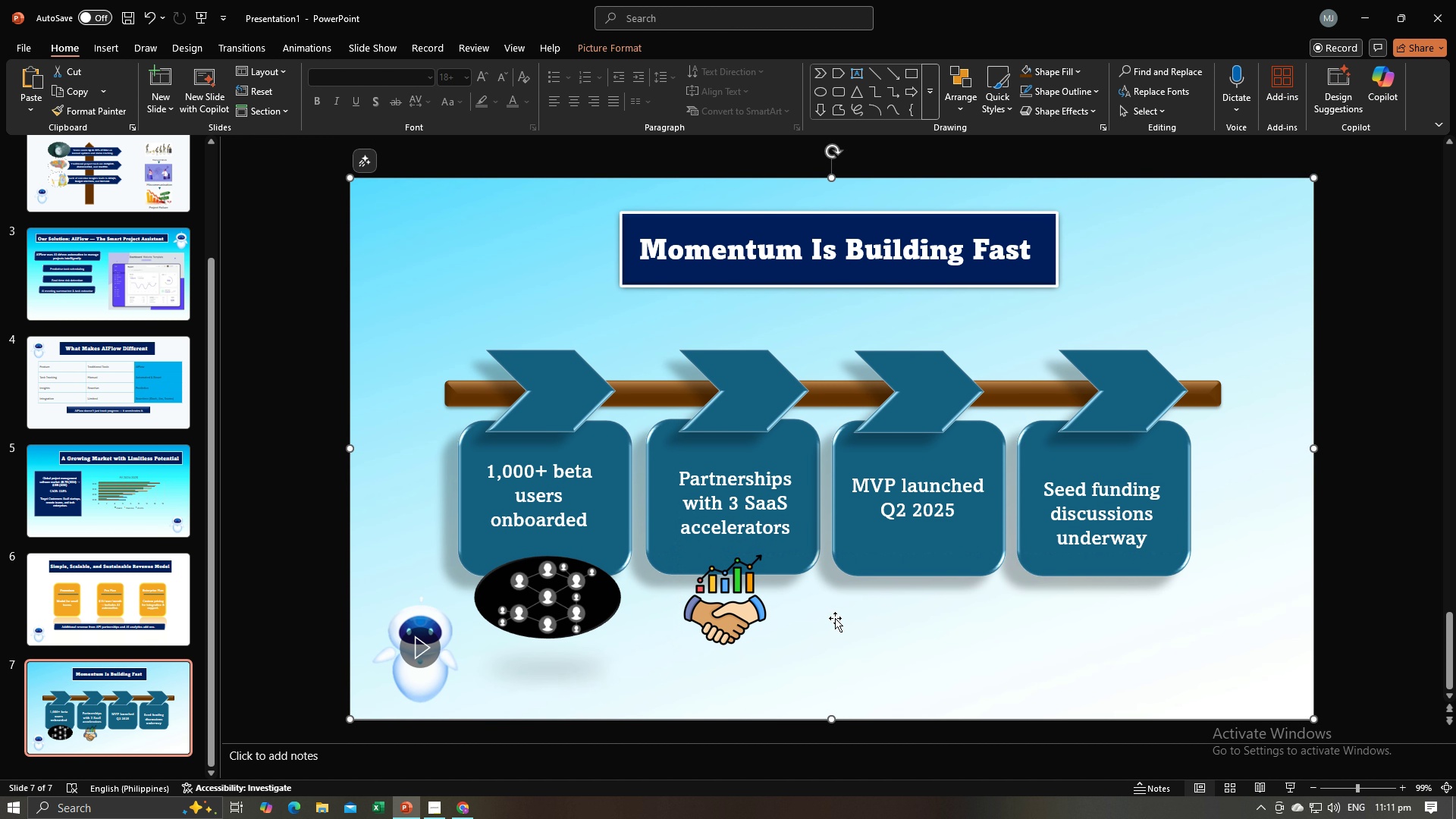 
left_click([835, 618])
 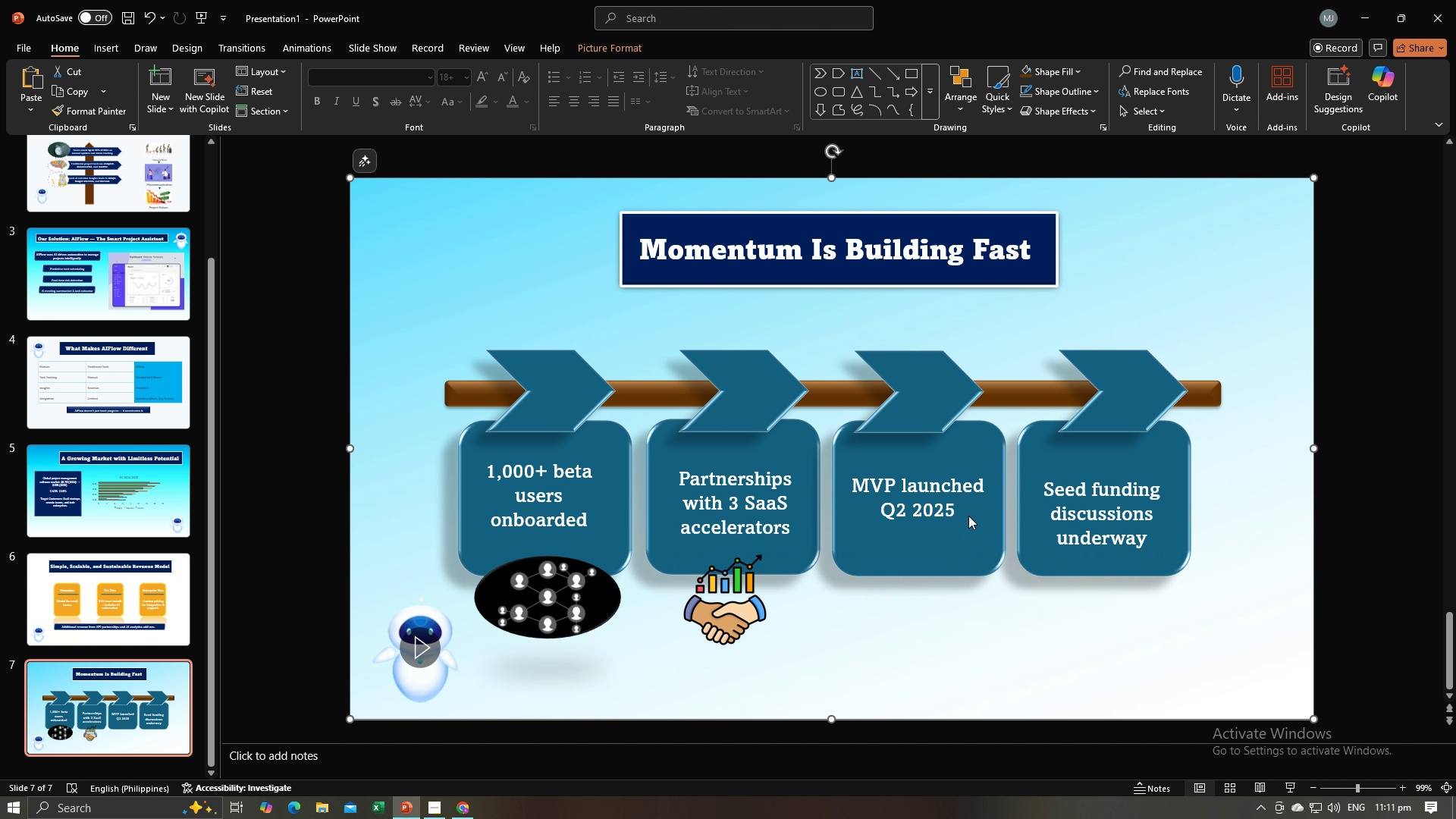 
key(Alt+AltLeft)
 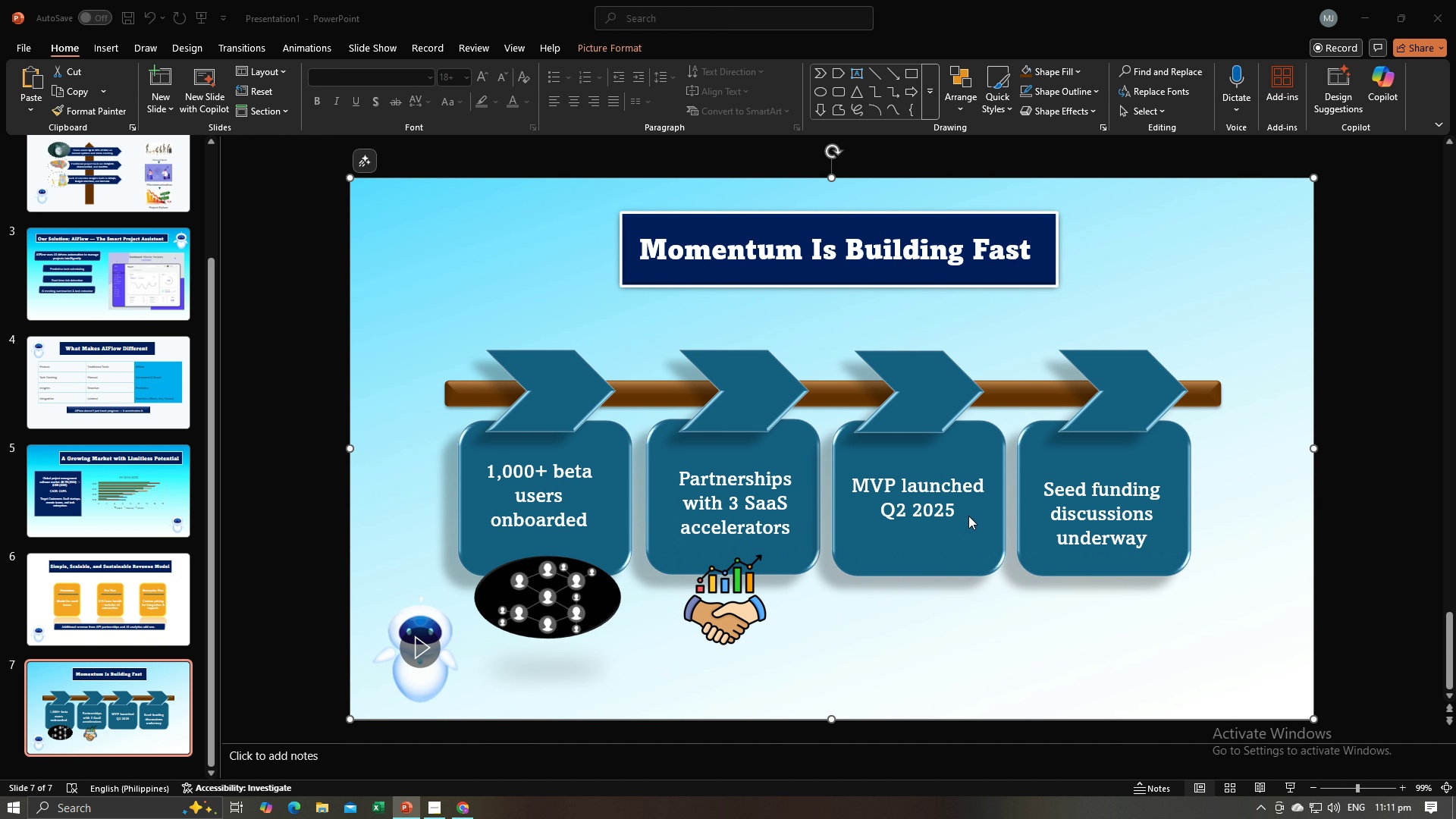 
key(Alt+Tab)